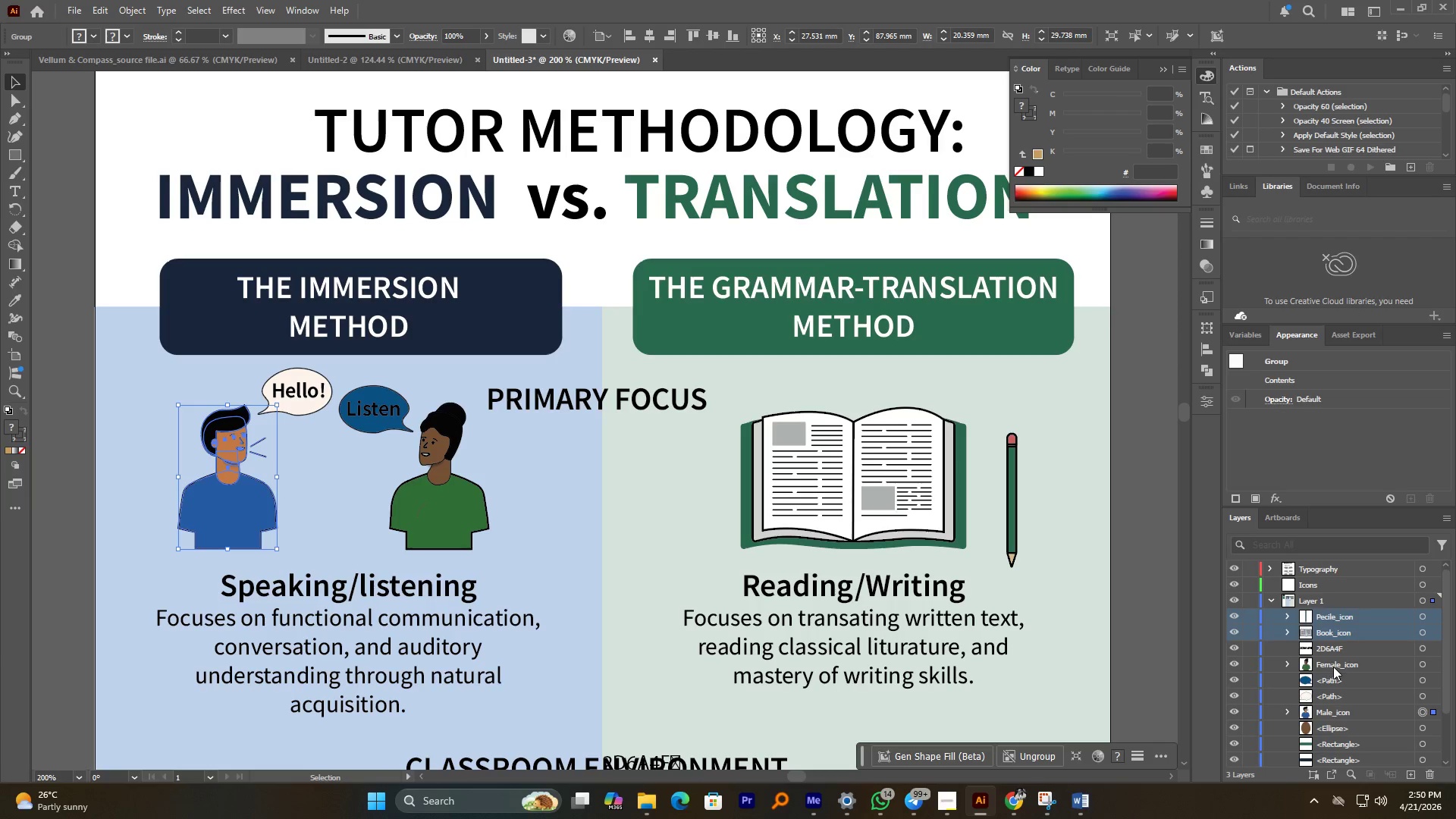 
left_click([1332, 662])
 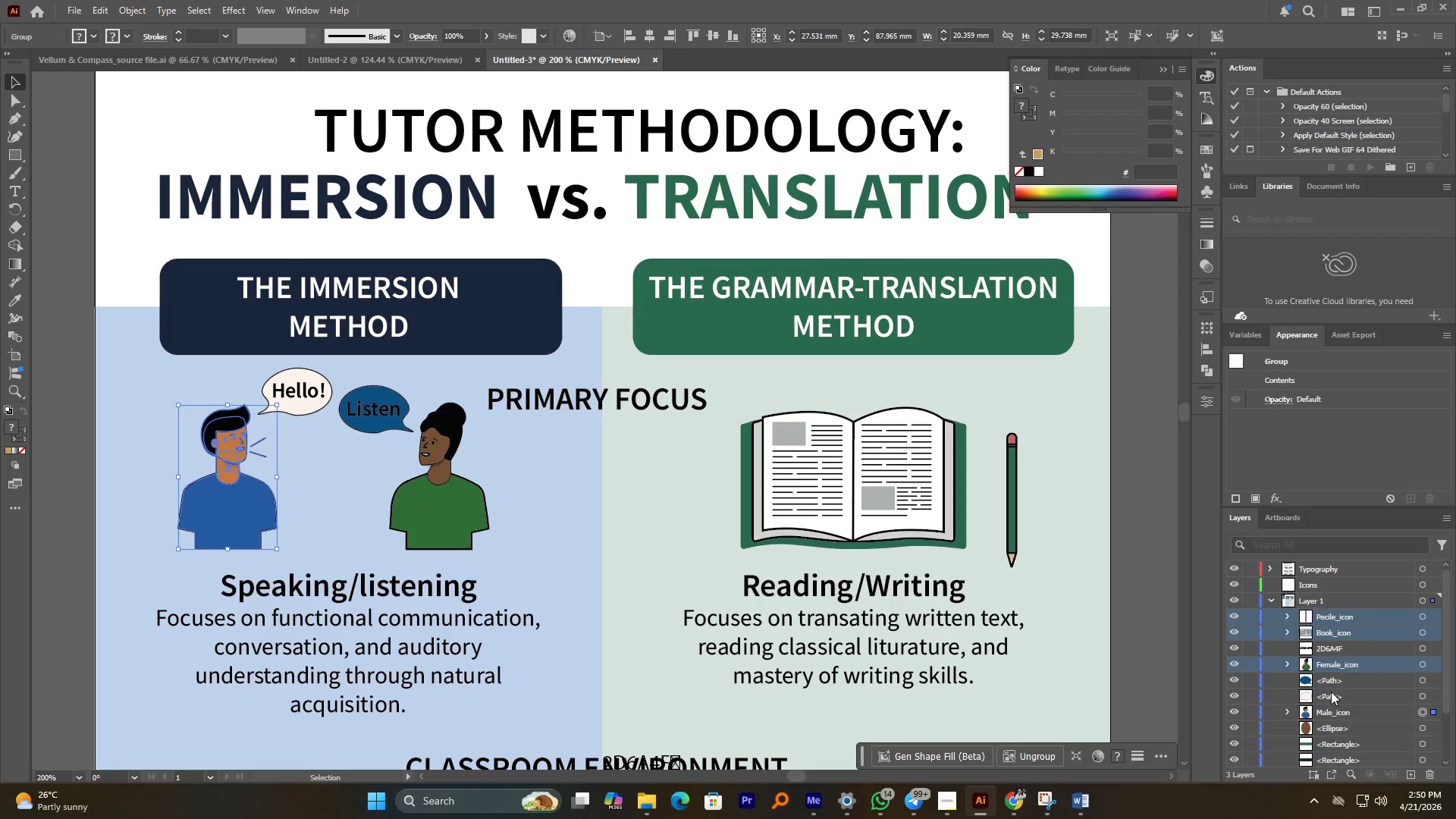 
left_click([1332, 680])
 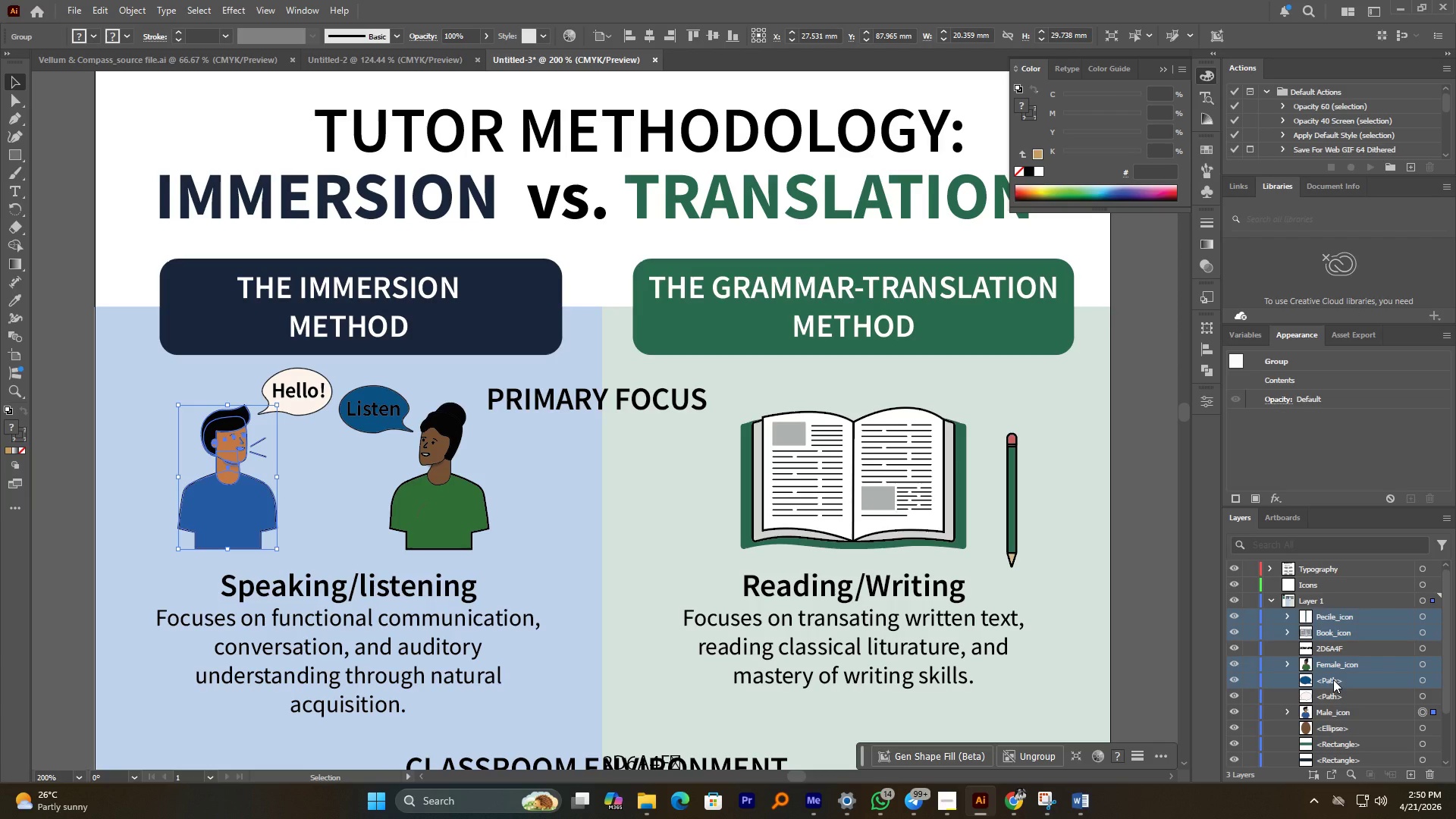 
left_click([1333, 679])
 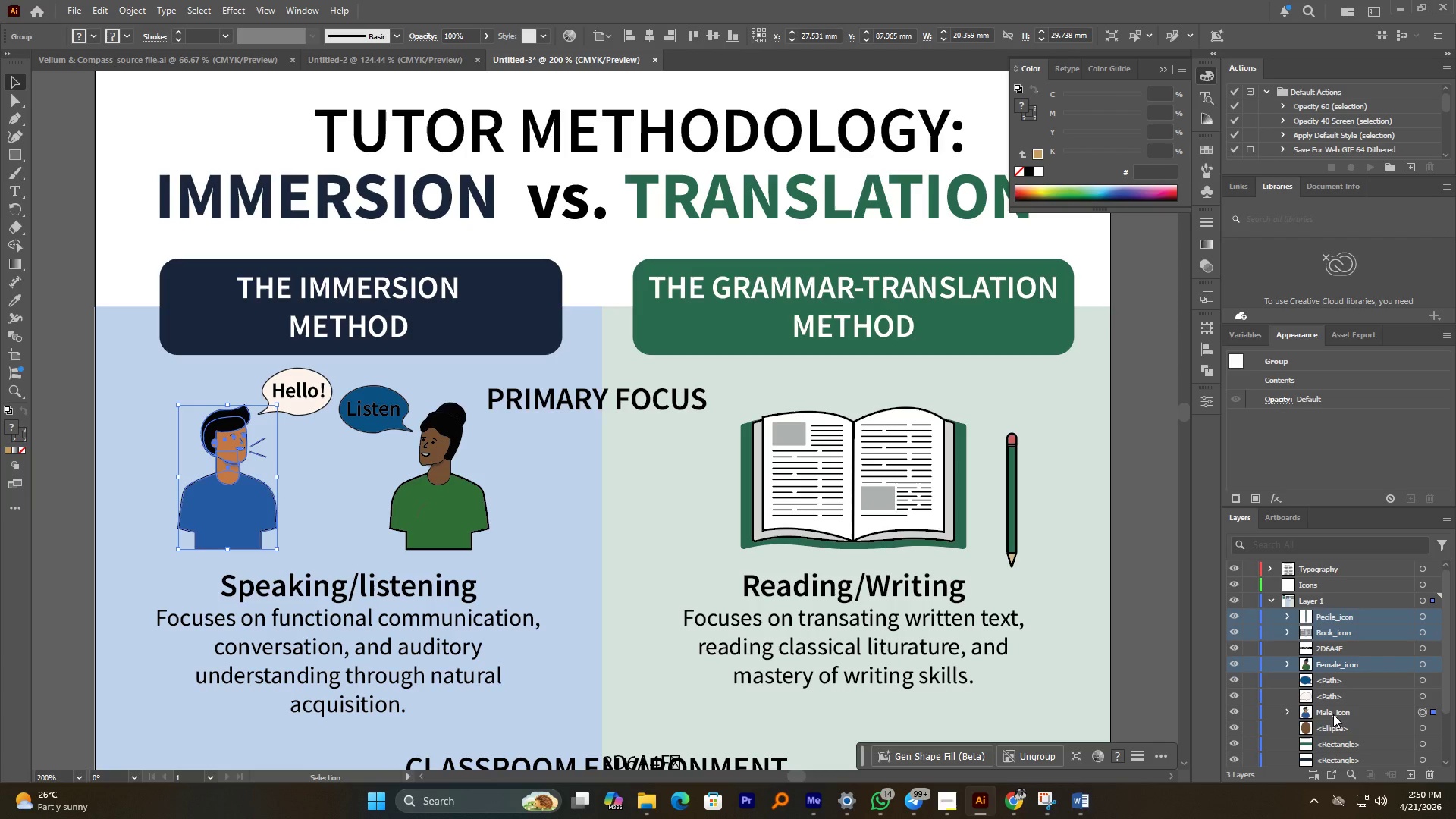 
left_click([1333, 713])
 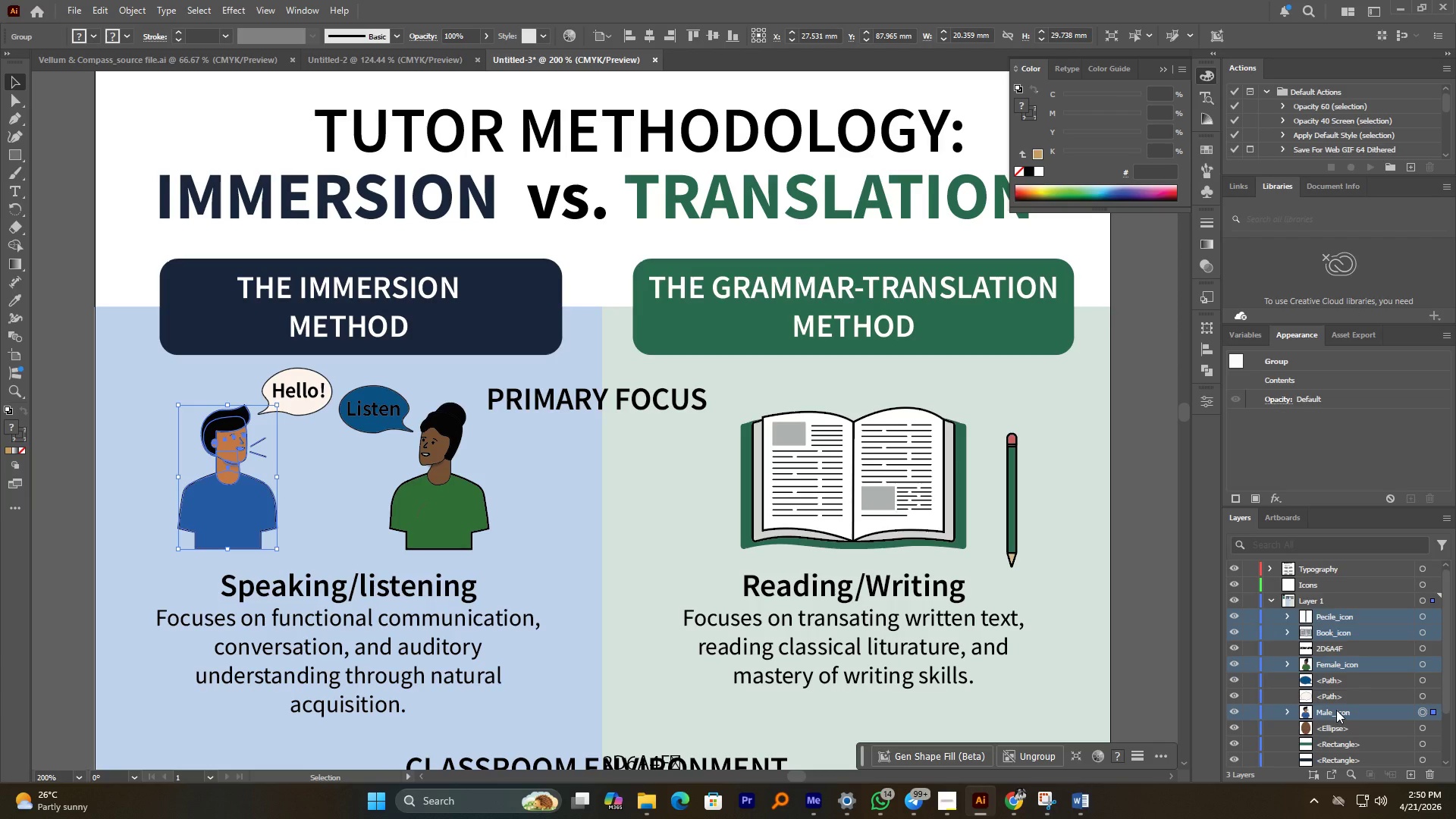 
scroll: coordinate [1336, 710], scroll_direction: down, amount: 1.0
 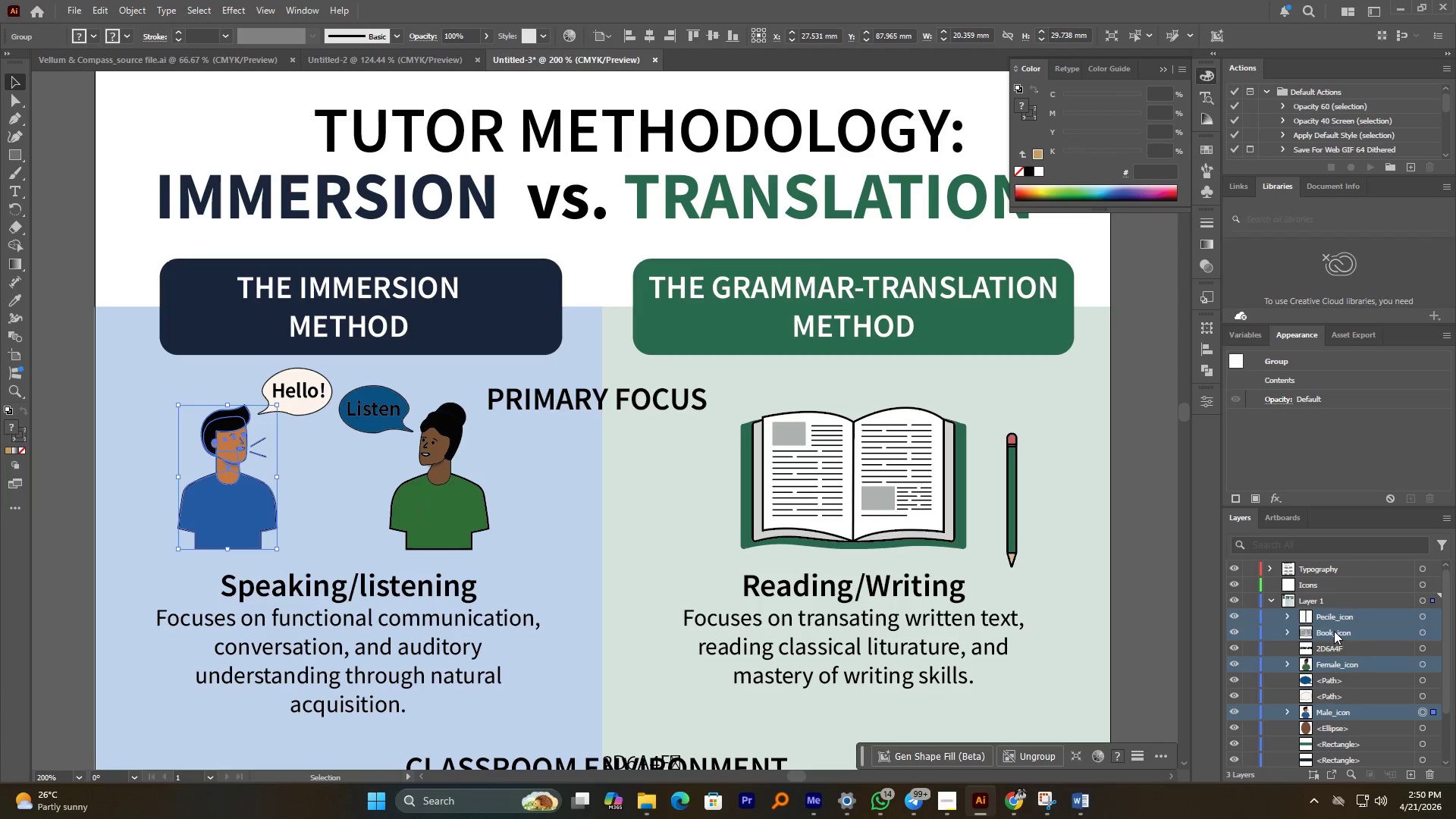 
left_click_drag(start_coordinate=[1335, 627], to_coordinate=[1317, 586])
 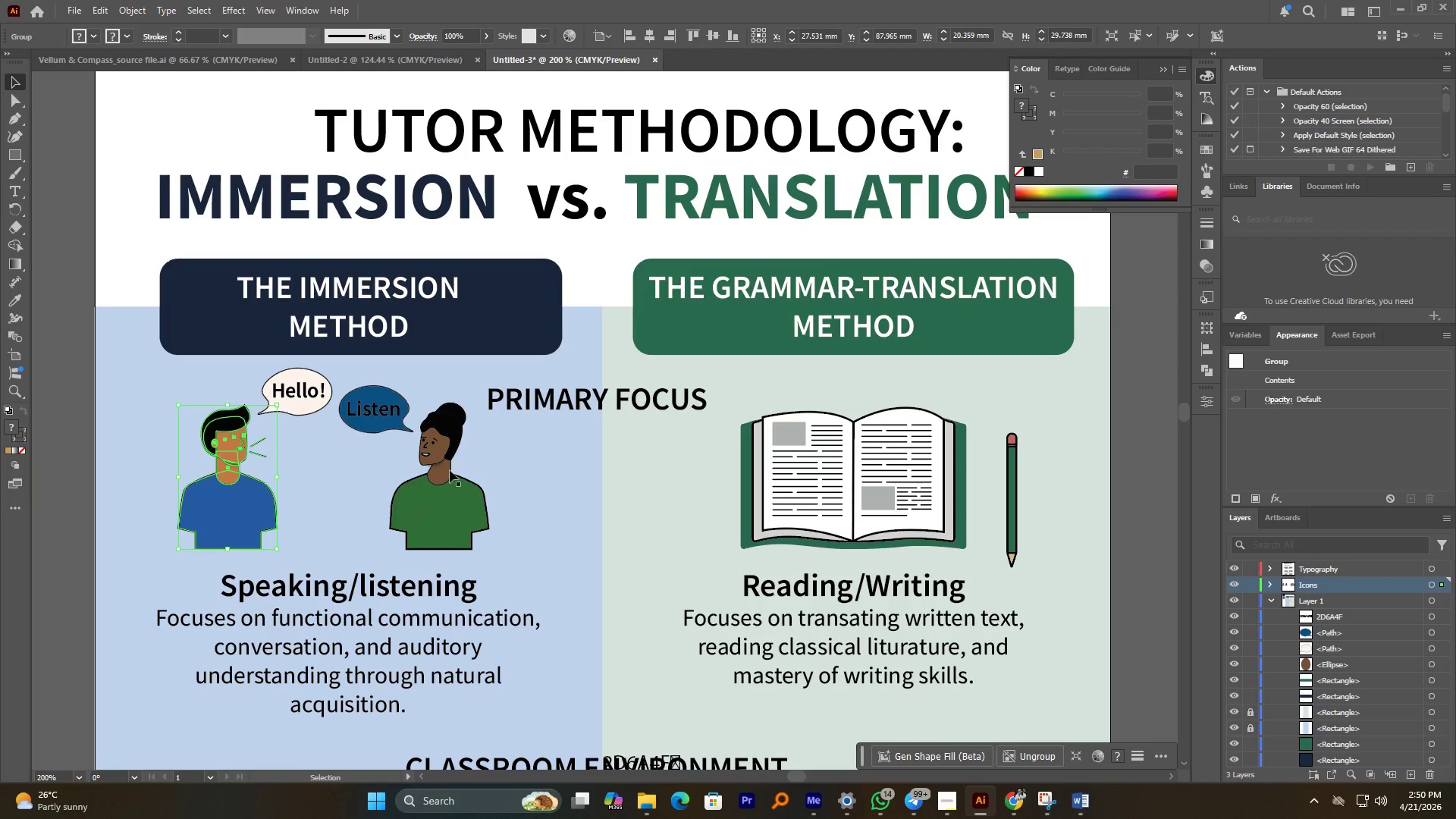 
left_click([481, 477])
 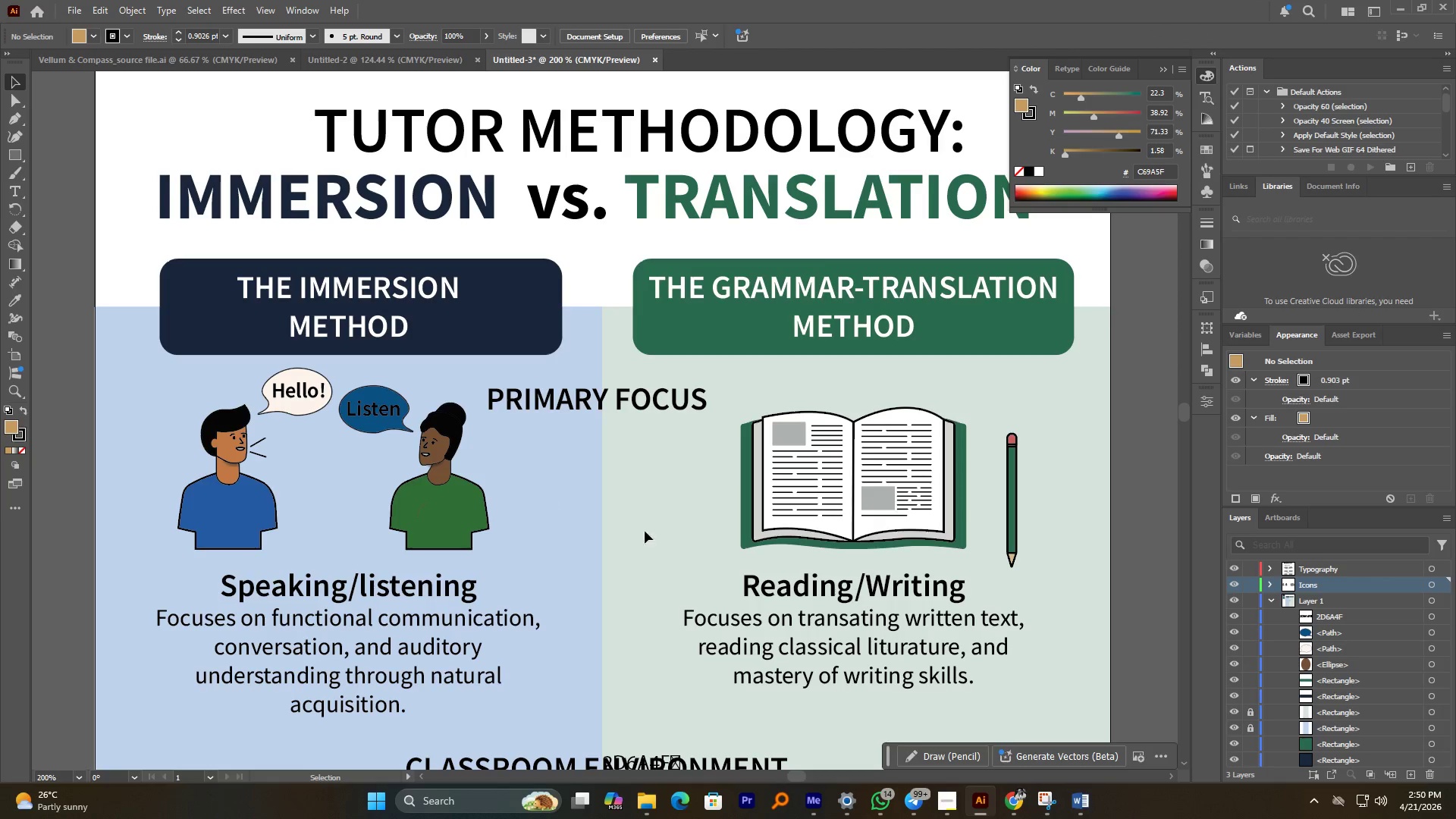 
hold_key(key=AltLeft, duration=1.58)
scroll: coordinate [708, 506], scroll_direction: up, amount: 2.0
 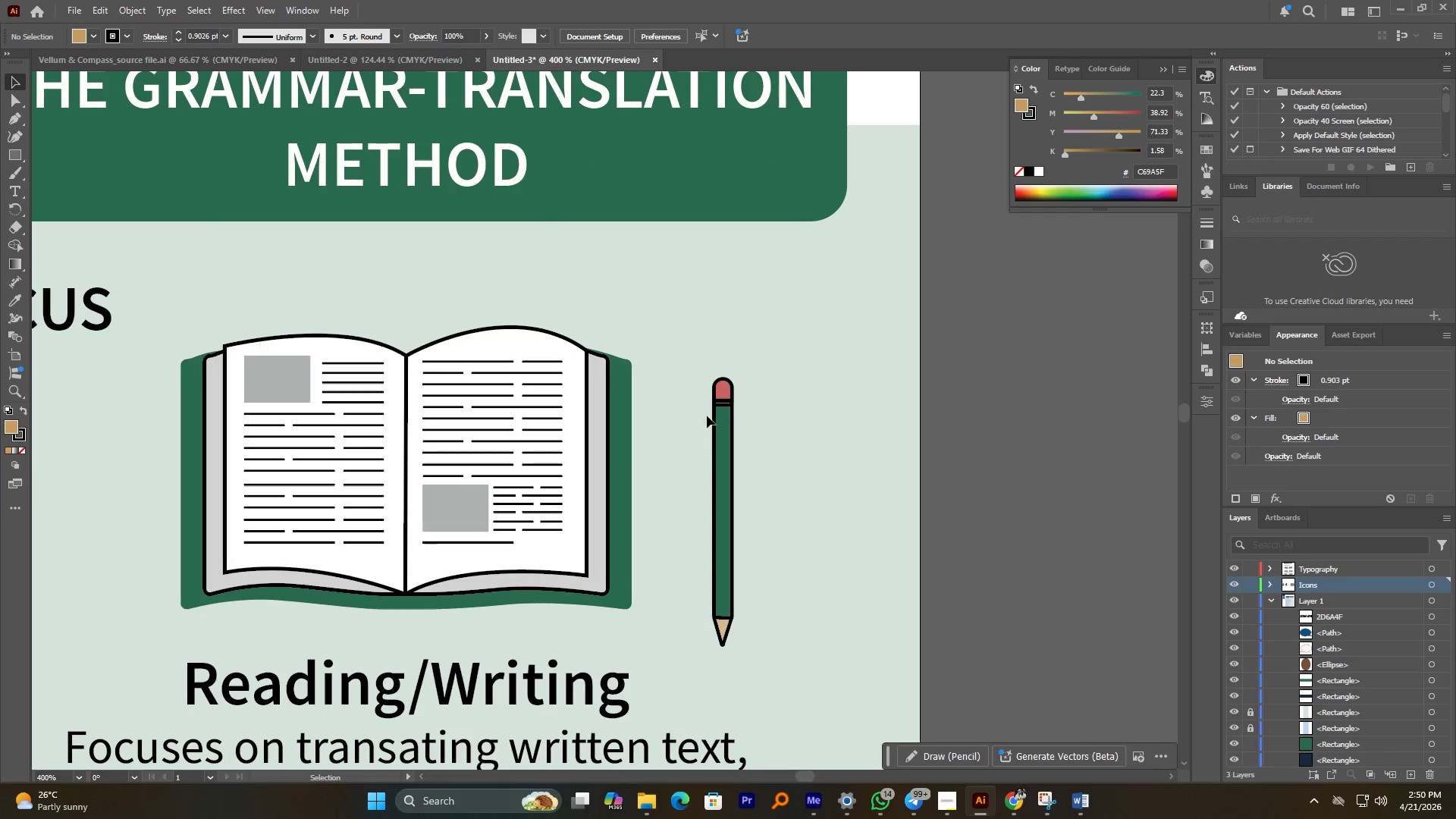 
left_click_drag(start_coordinate=[690, 375], to_coordinate=[776, 514])
 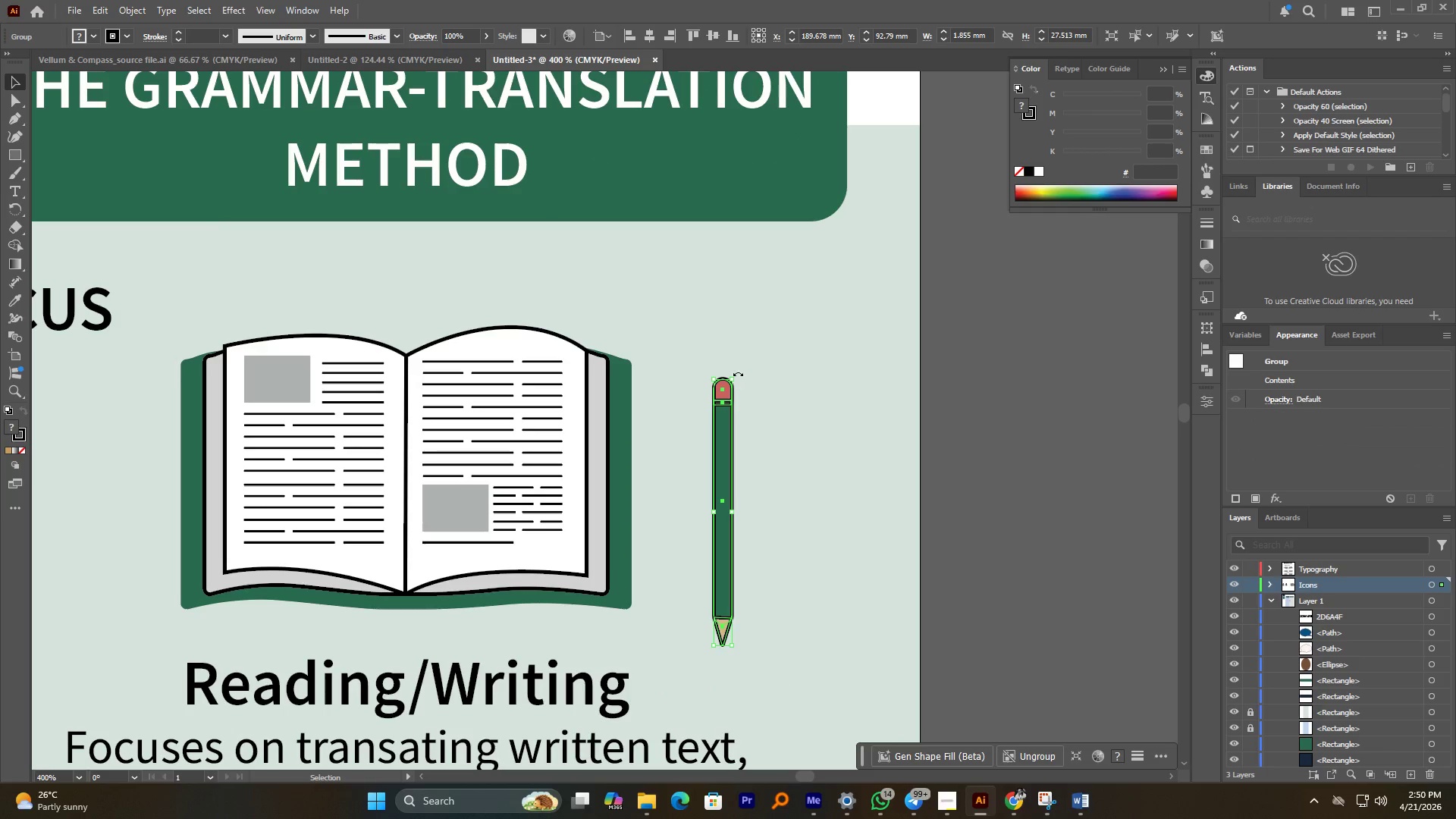 
left_click_drag(start_coordinate=[738, 373], to_coordinate=[758, 451])
 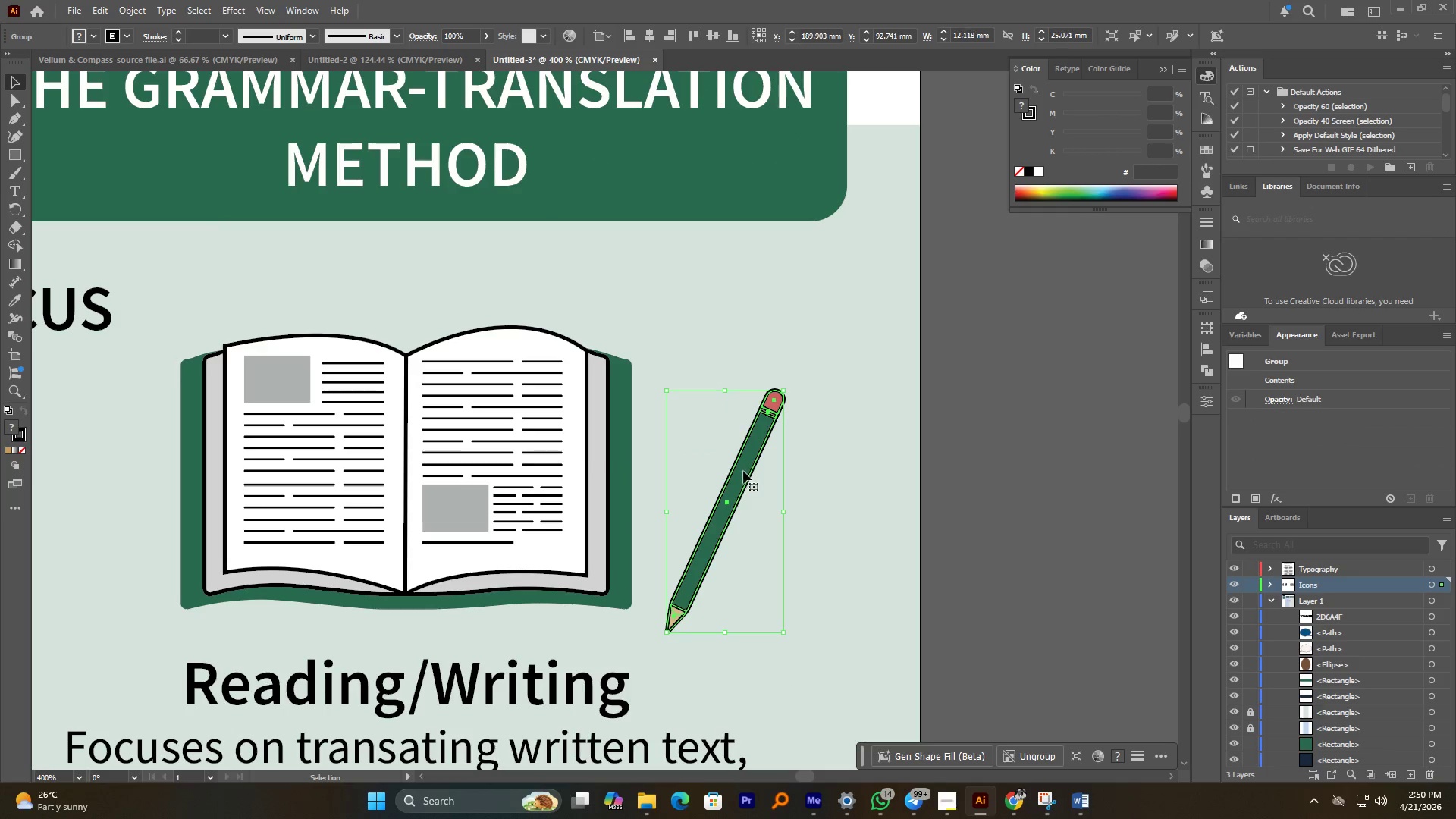 
left_click_drag(start_coordinate=[743, 471], to_coordinate=[630, 388])
 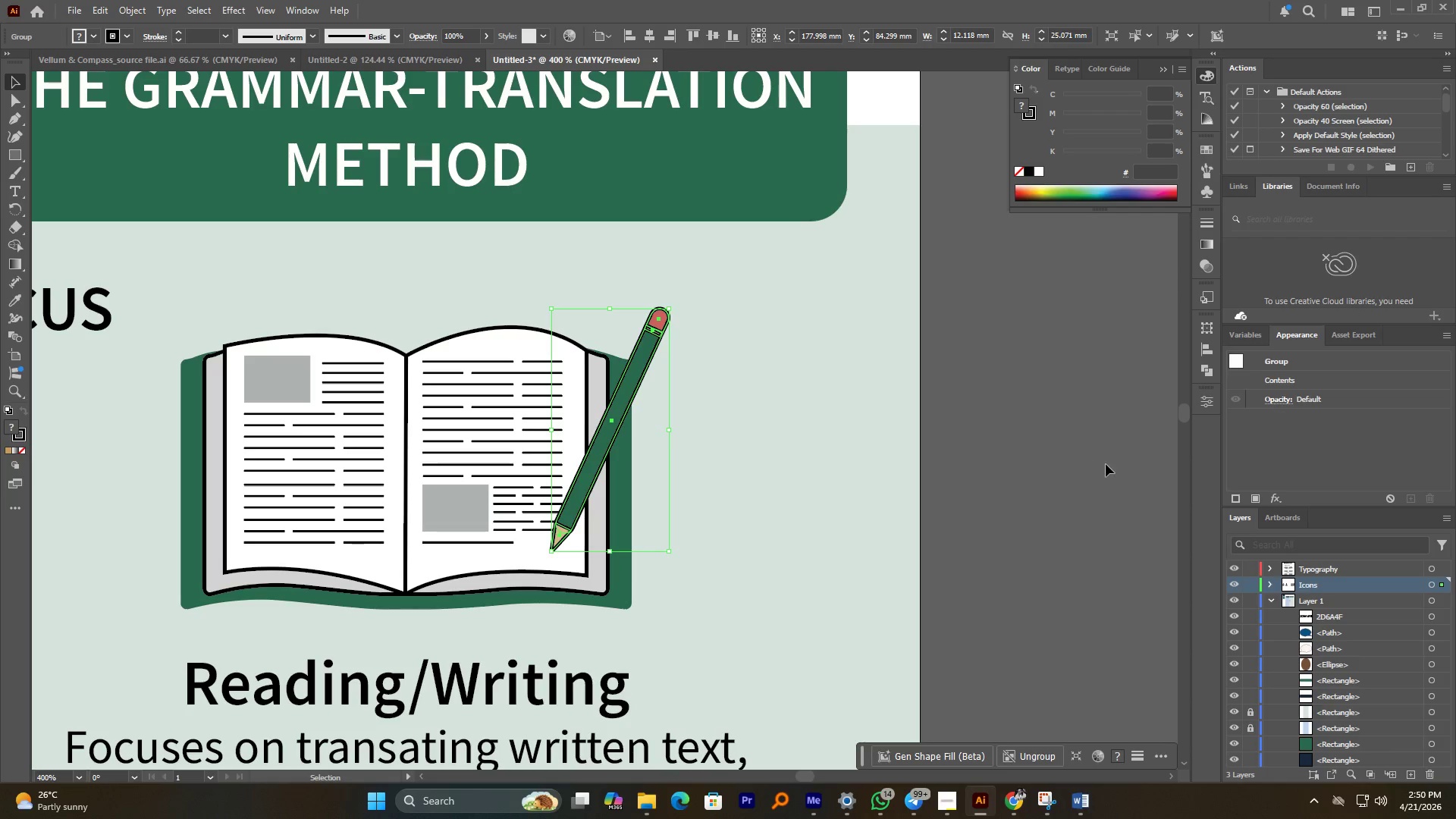 
left_click([1106, 464])
 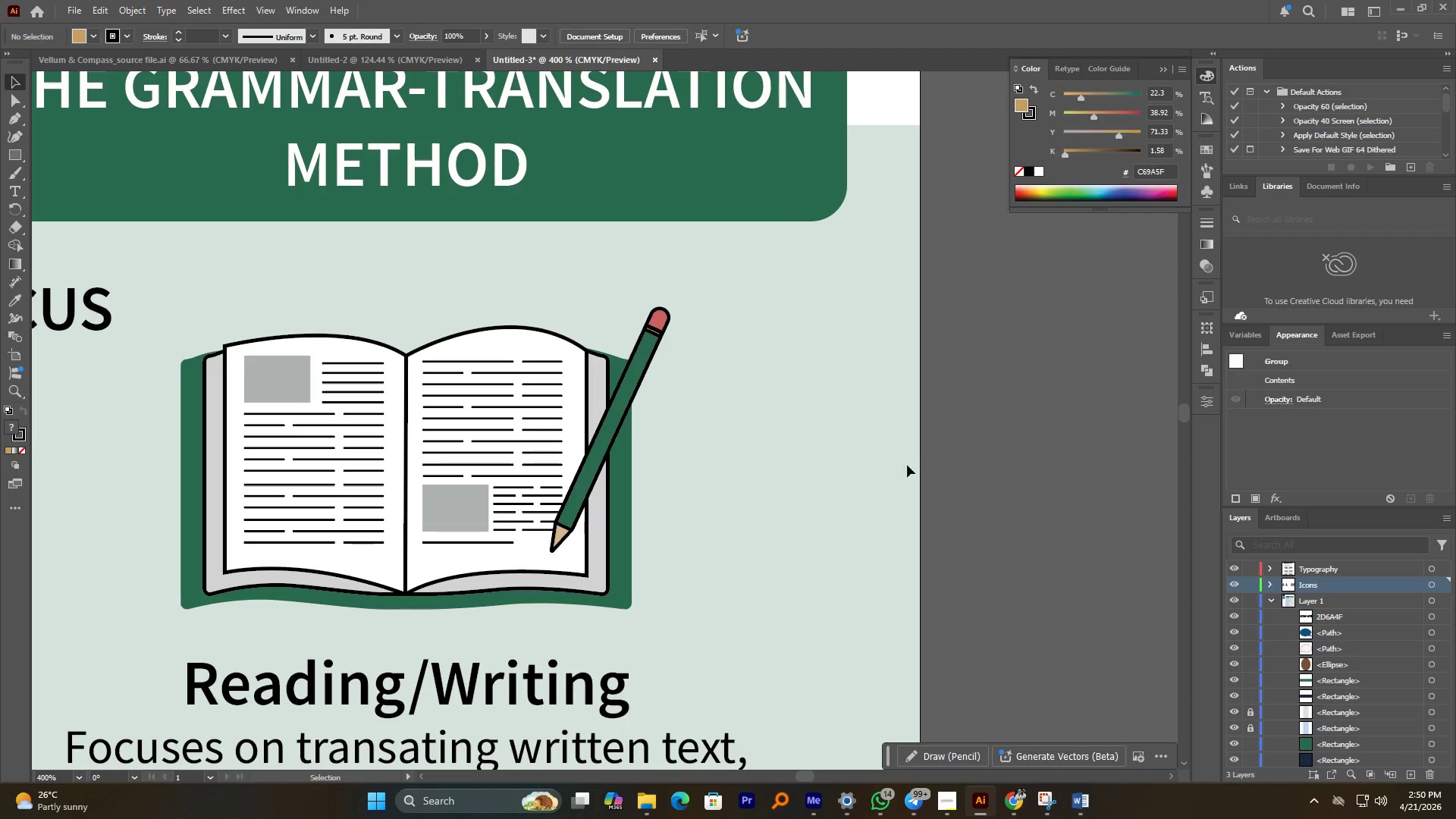 
hold_key(key=AltLeft, duration=3.67)
scroll: coordinate [775, 482], scroll_direction: down, amount: 3.0